 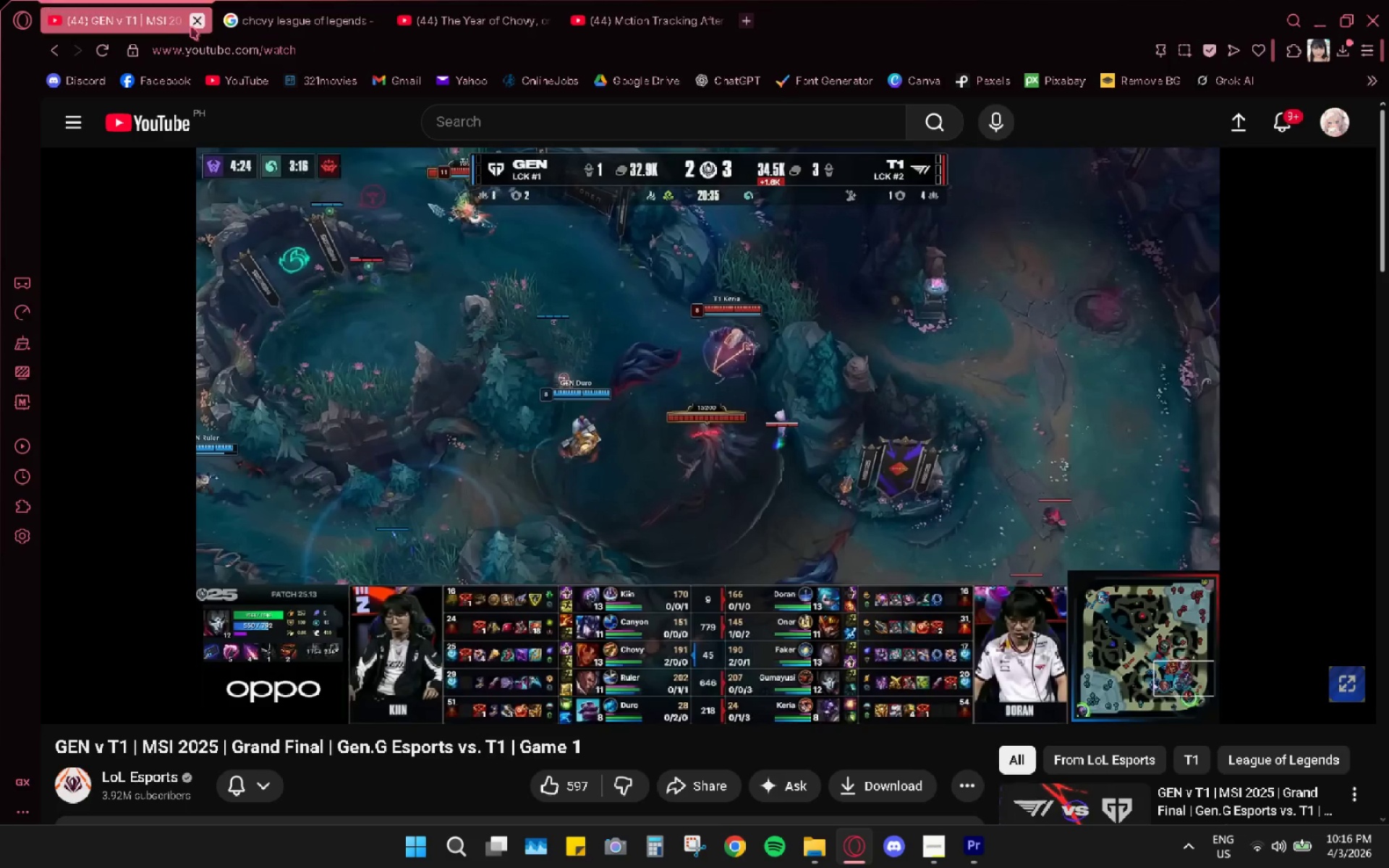 
left_click([202, 25])
 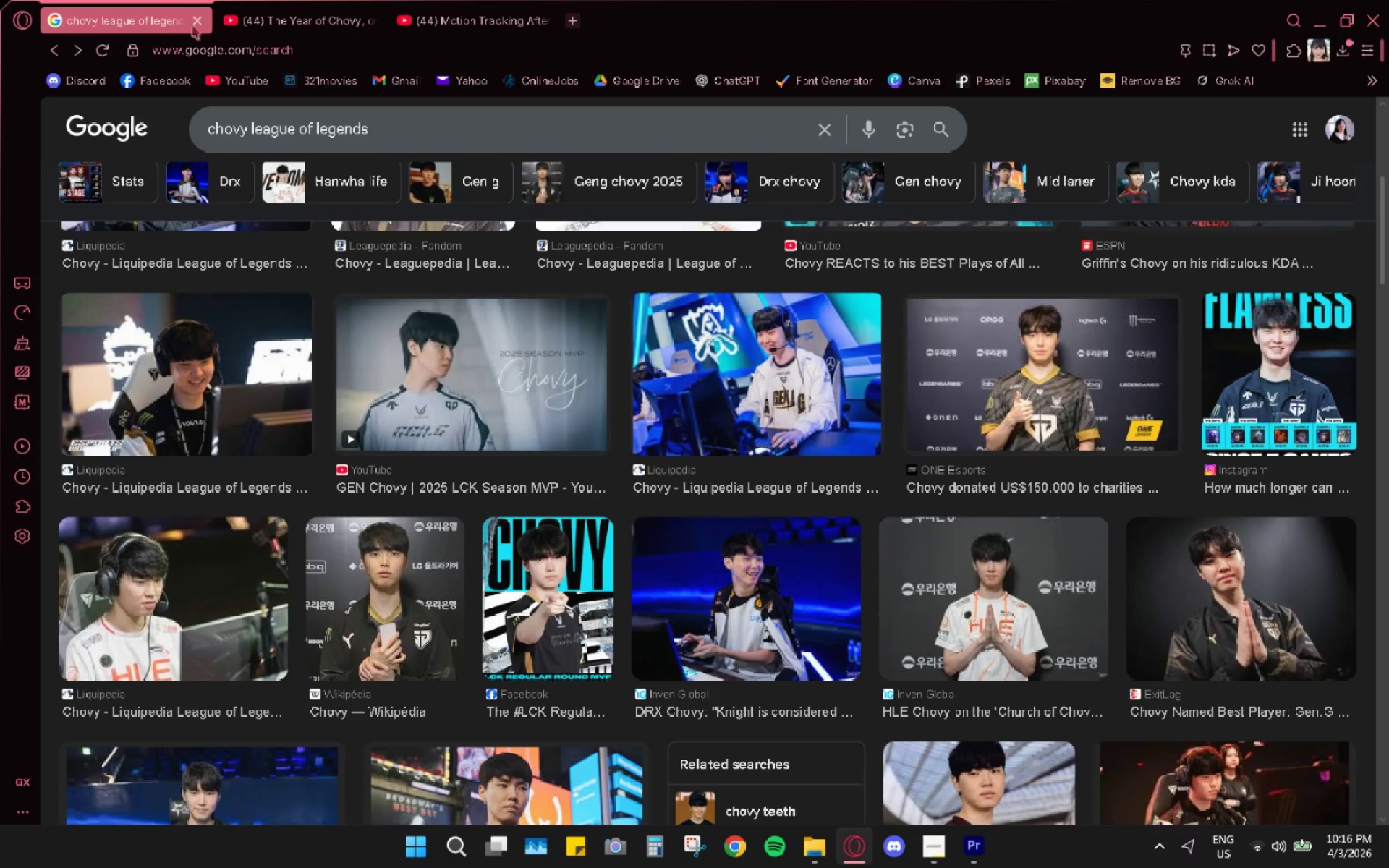 
left_click([259, 14])
 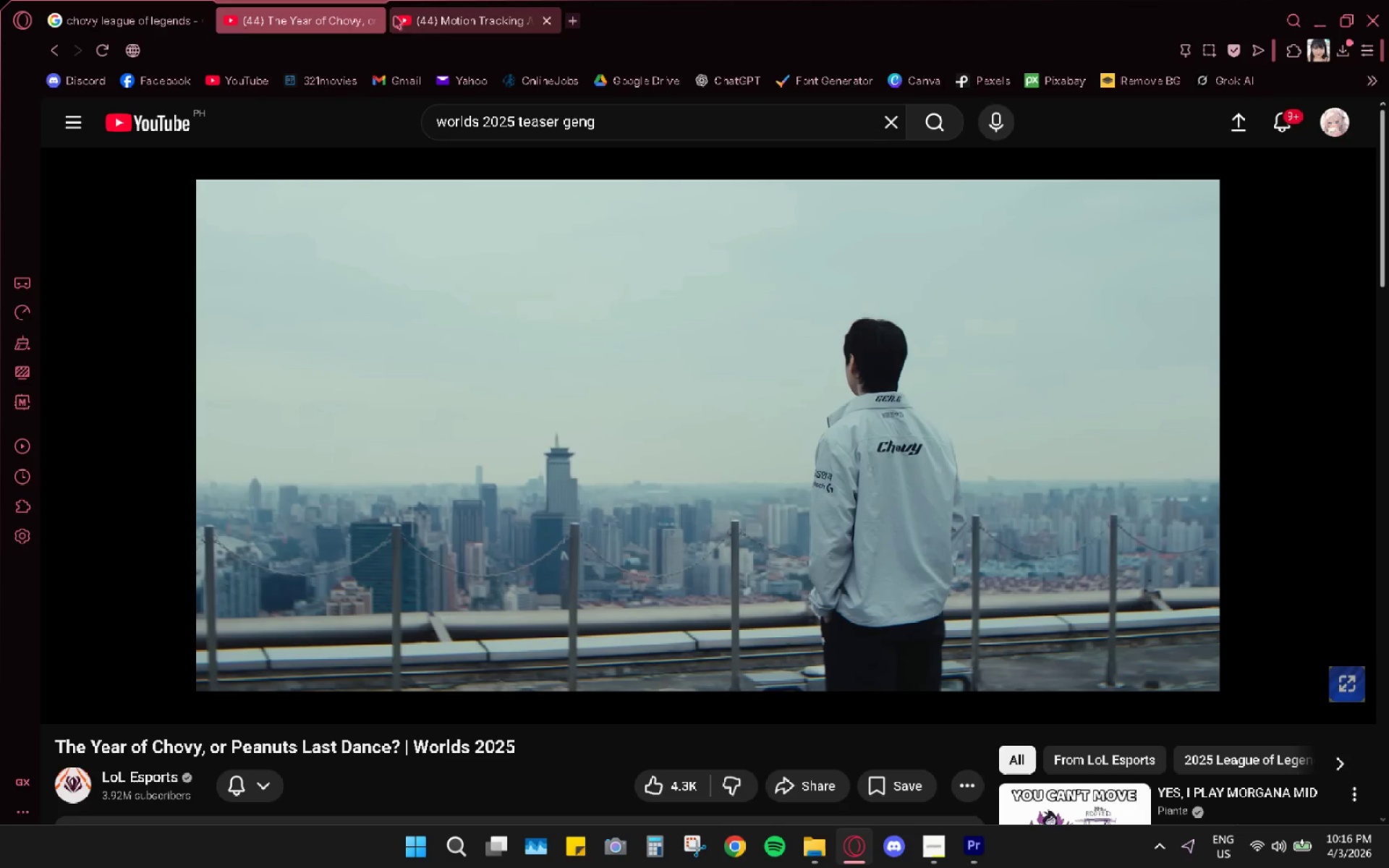 
left_click([364, 20])
 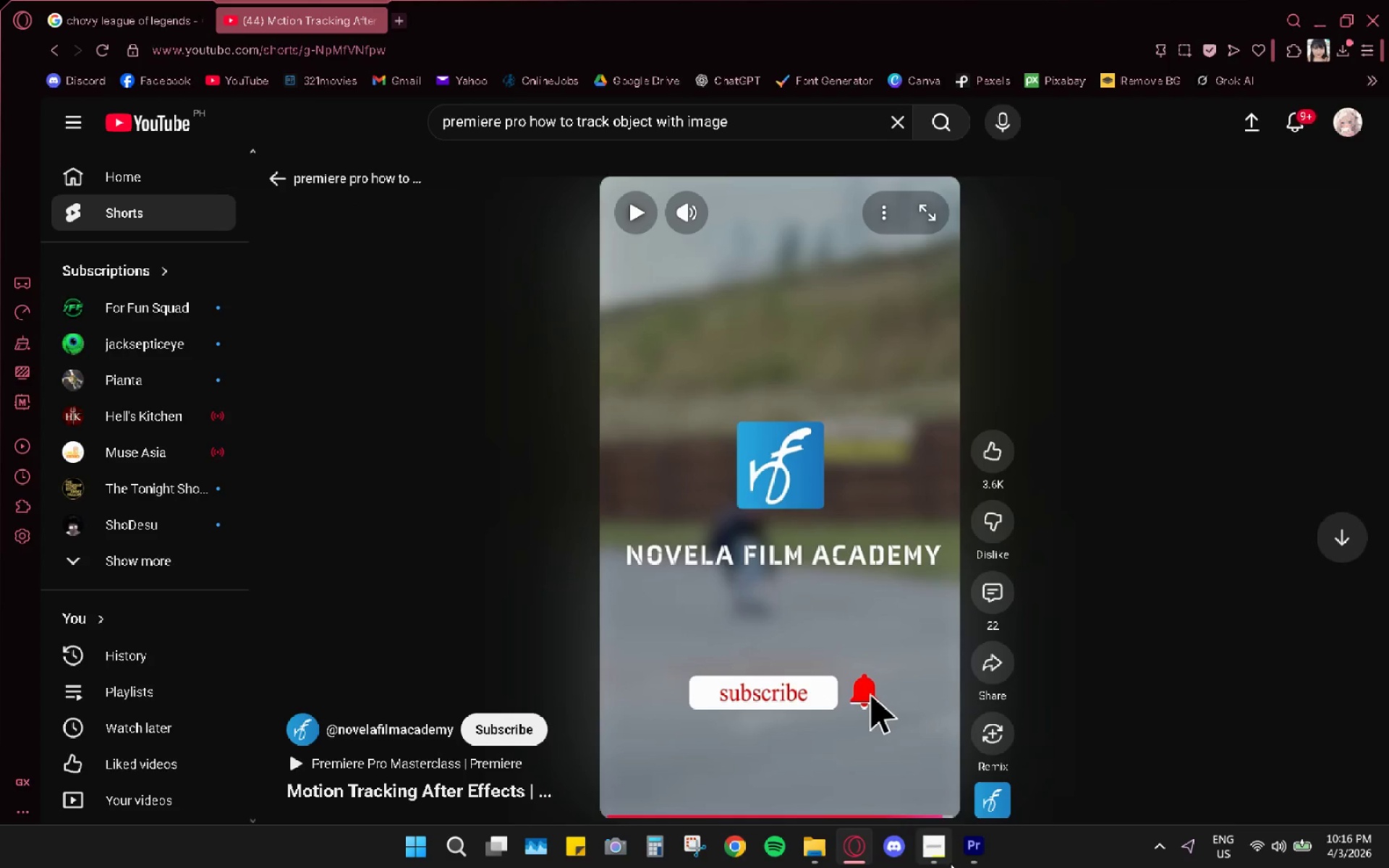 
left_click([859, 848])